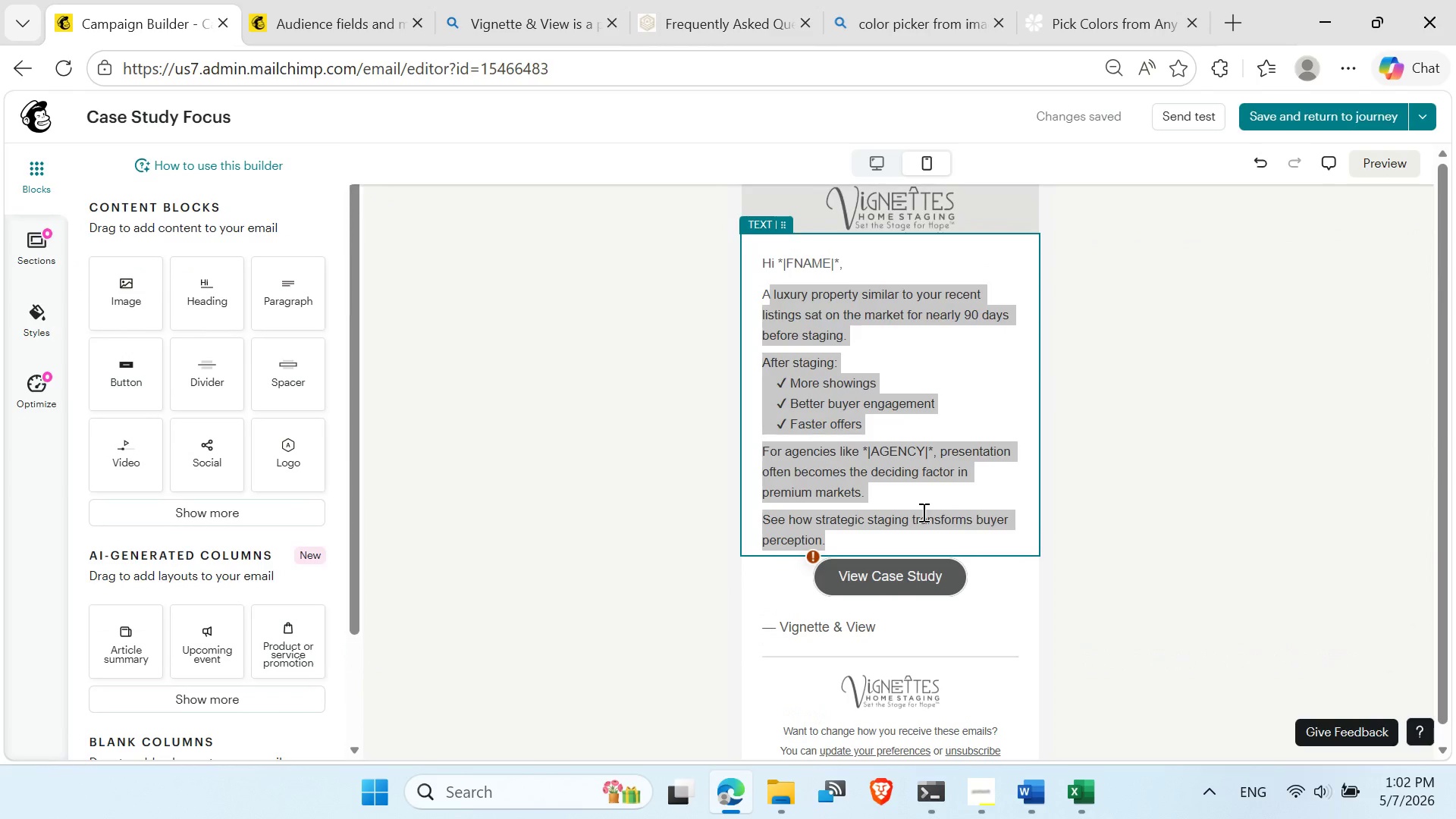 
left_click([922, 512])
 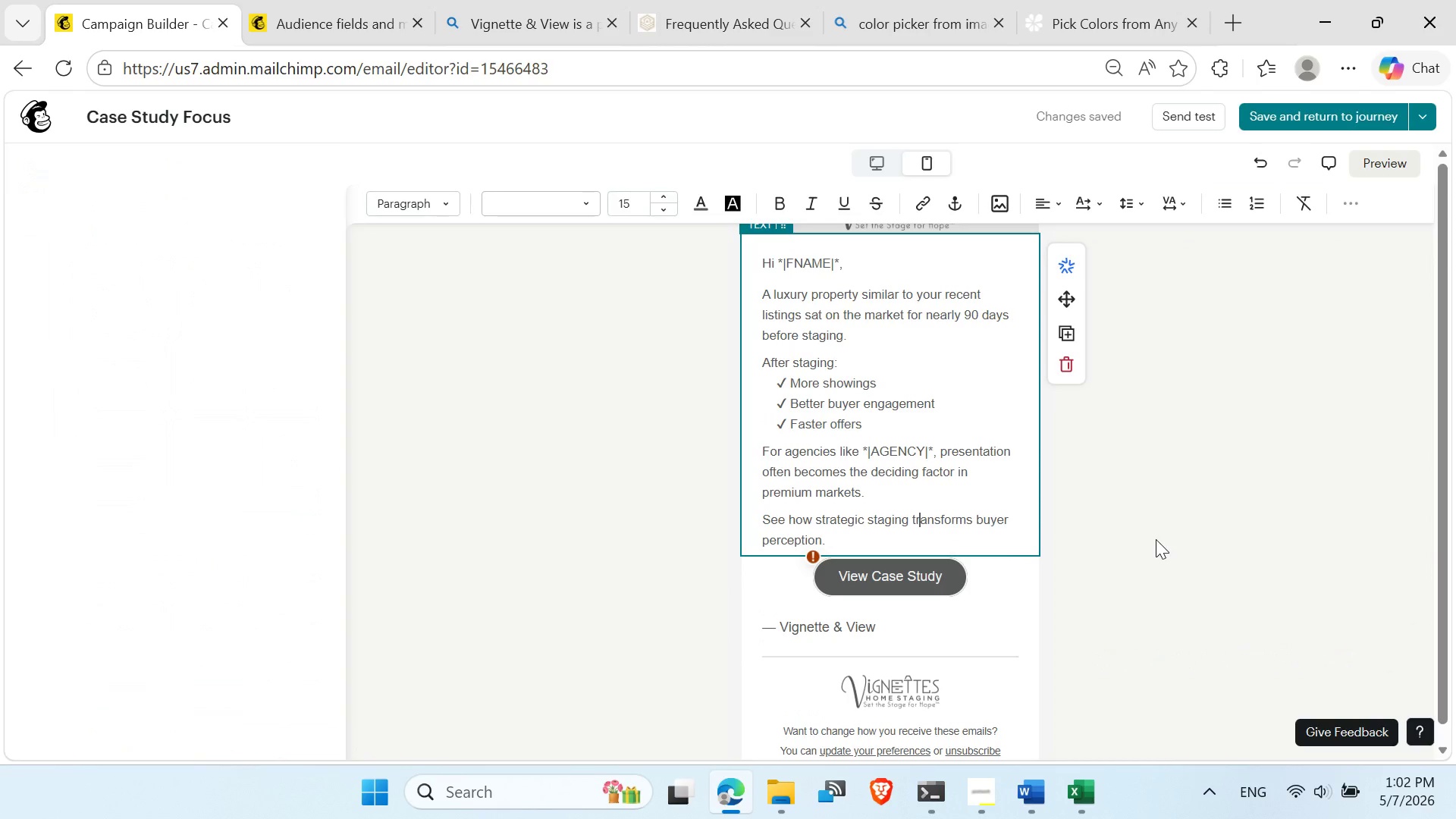 
left_click([1156, 539])
 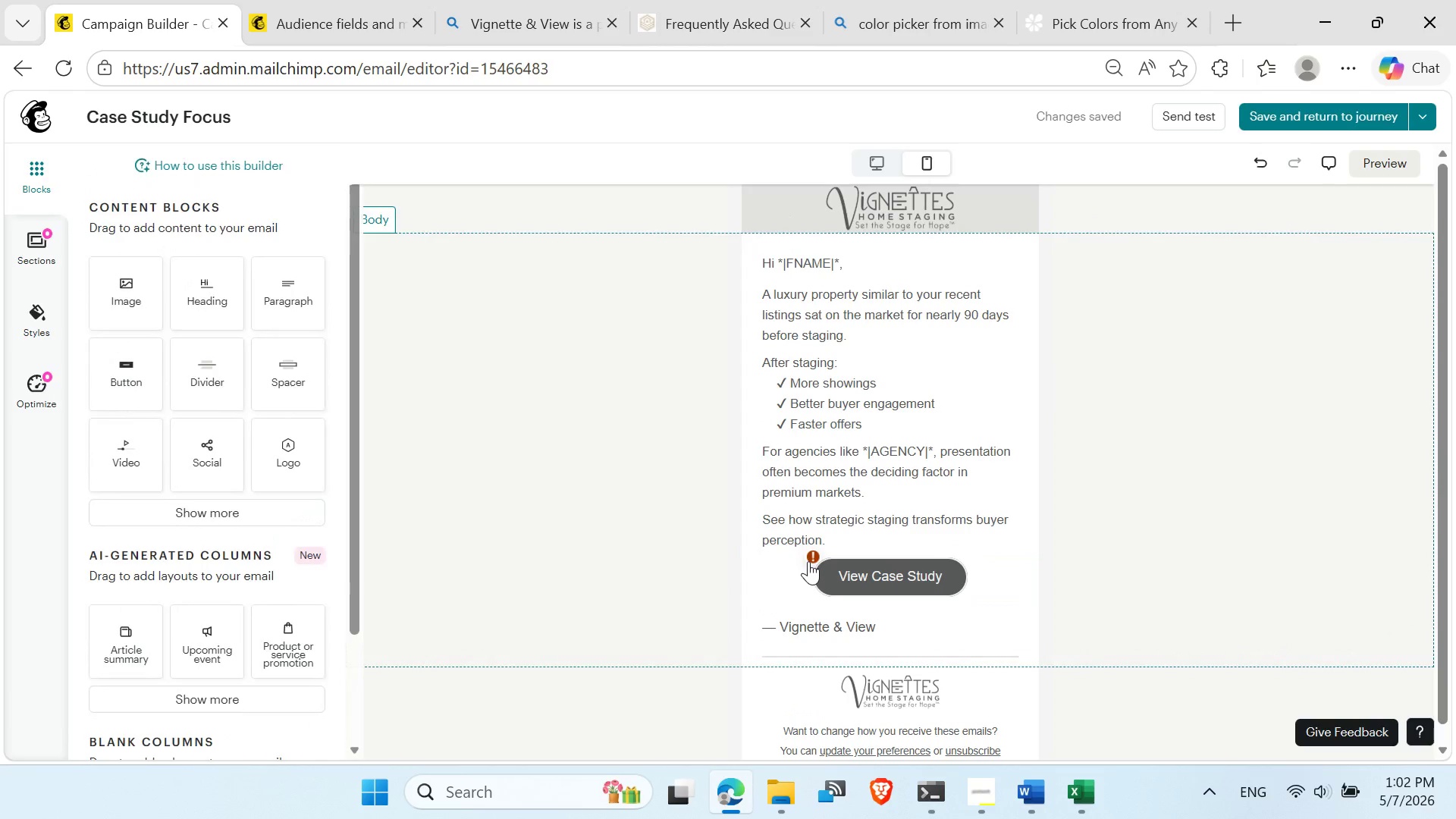 
left_click([811, 559])
 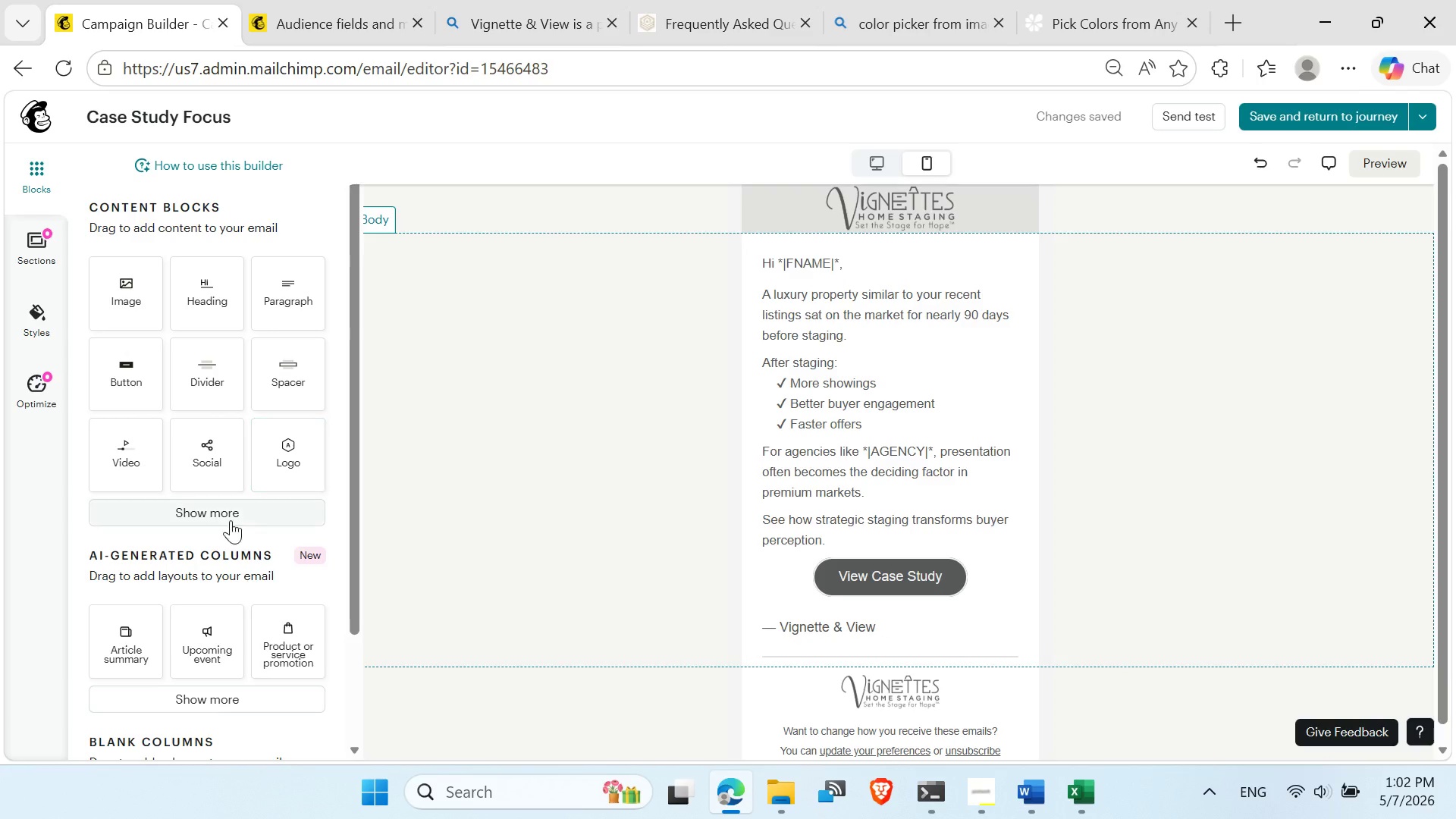 
left_click([880, 575])
 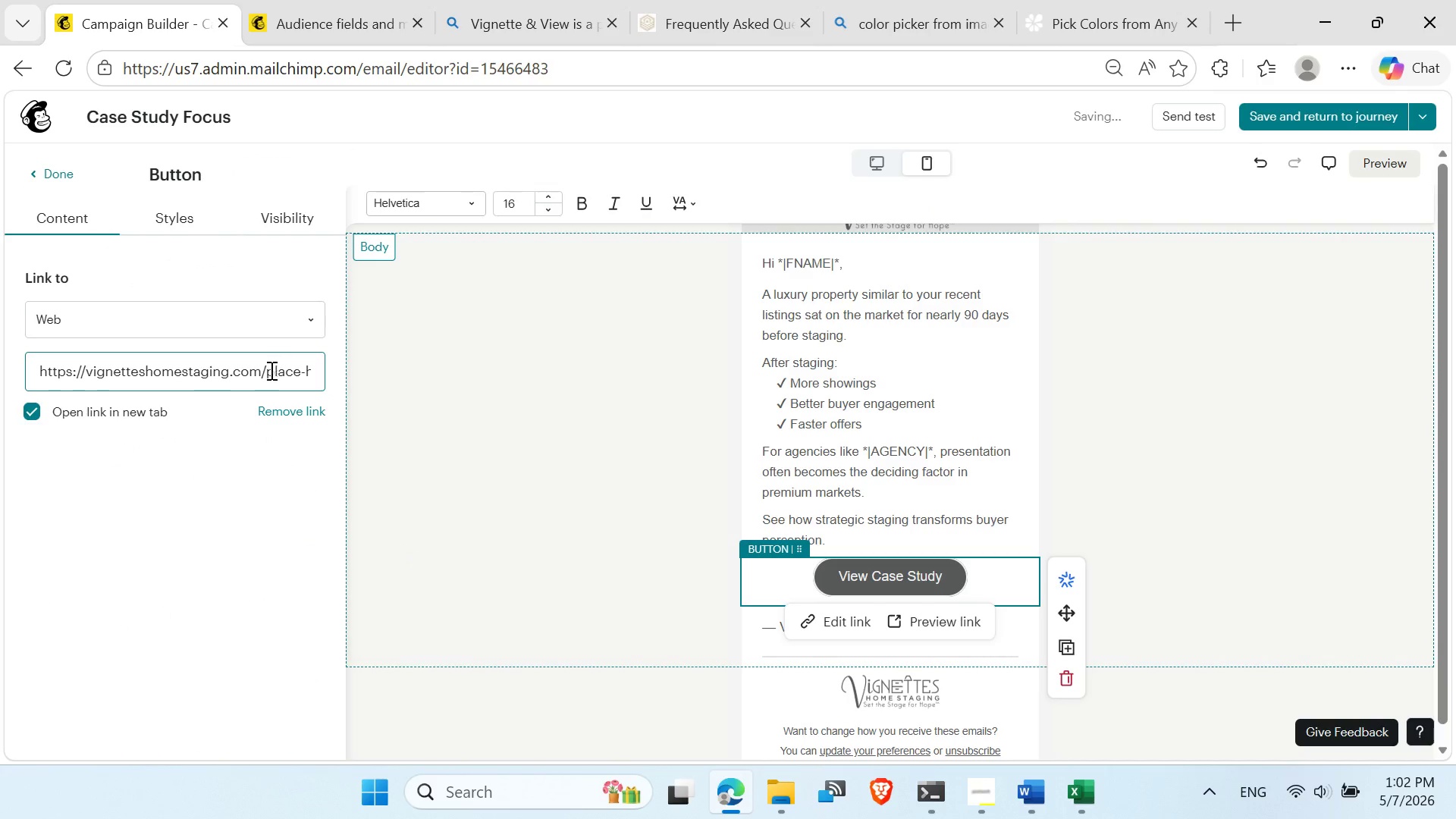 
left_click_drag(start_coordinate=[265, 372], to_coordinate=[358, 375])
 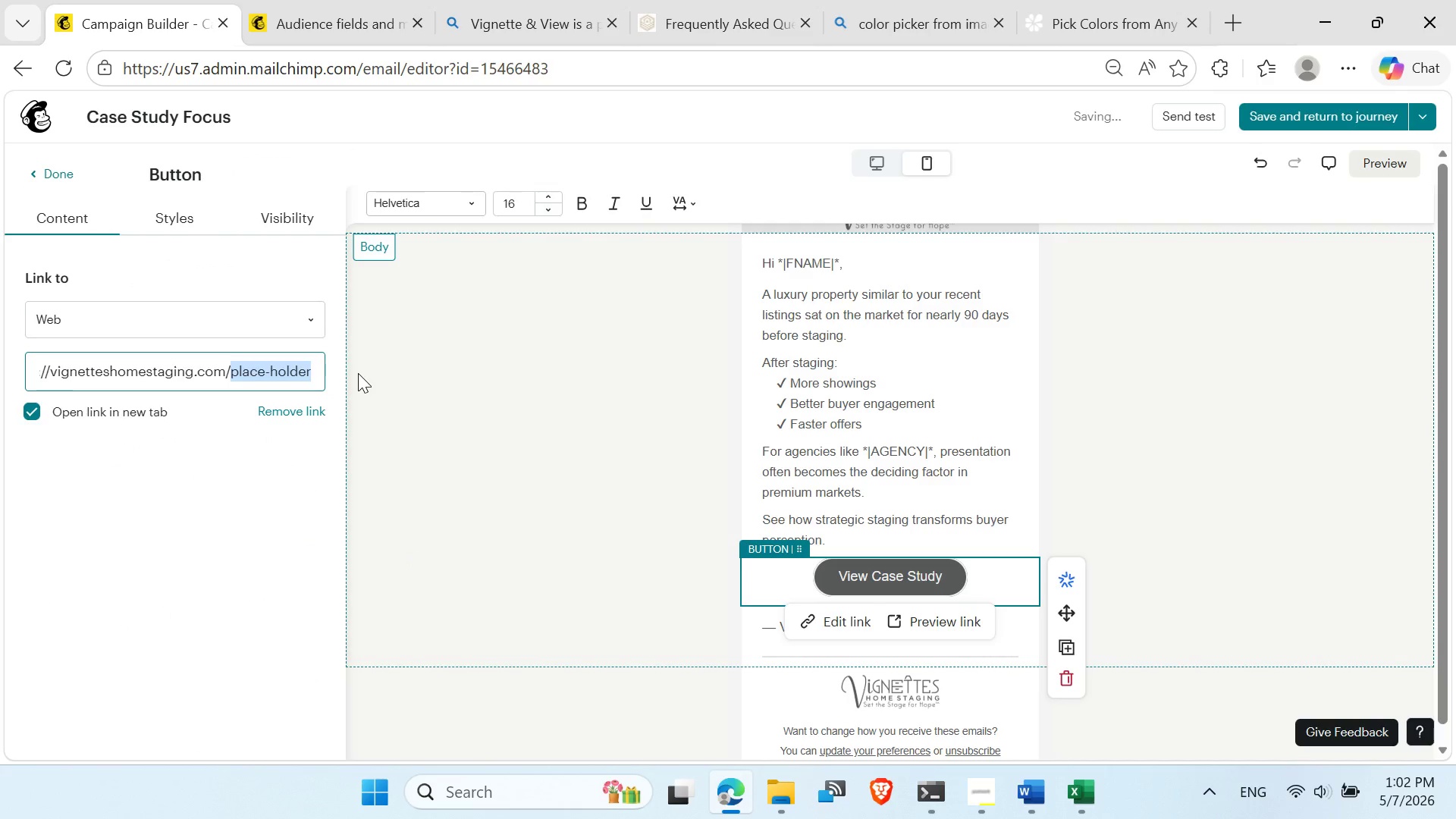 
type(case-studey)
key(Backspace)
key(Backspace)
type(u)
key(Backspace)
type(y)
 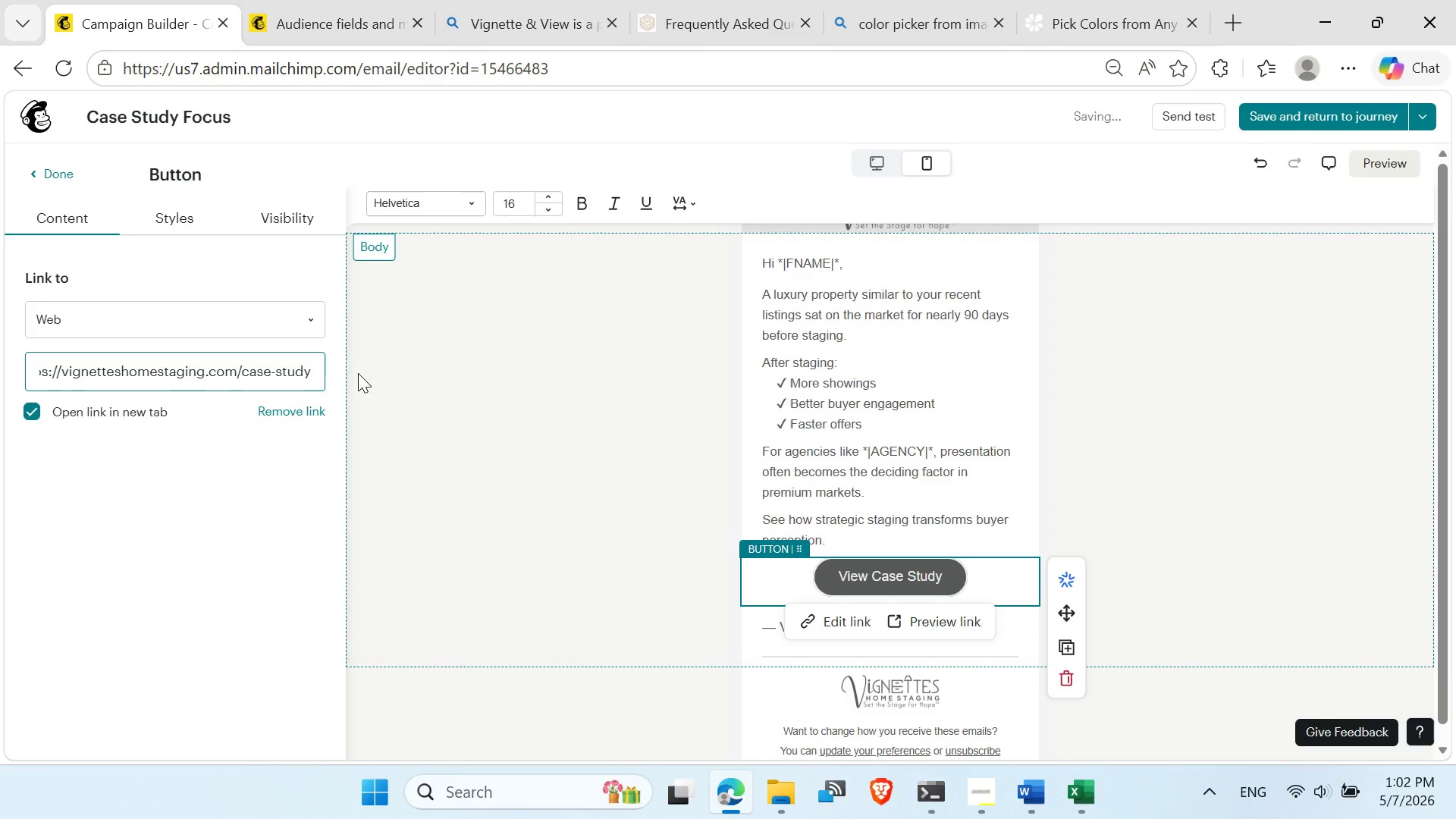 
key(Enter)
 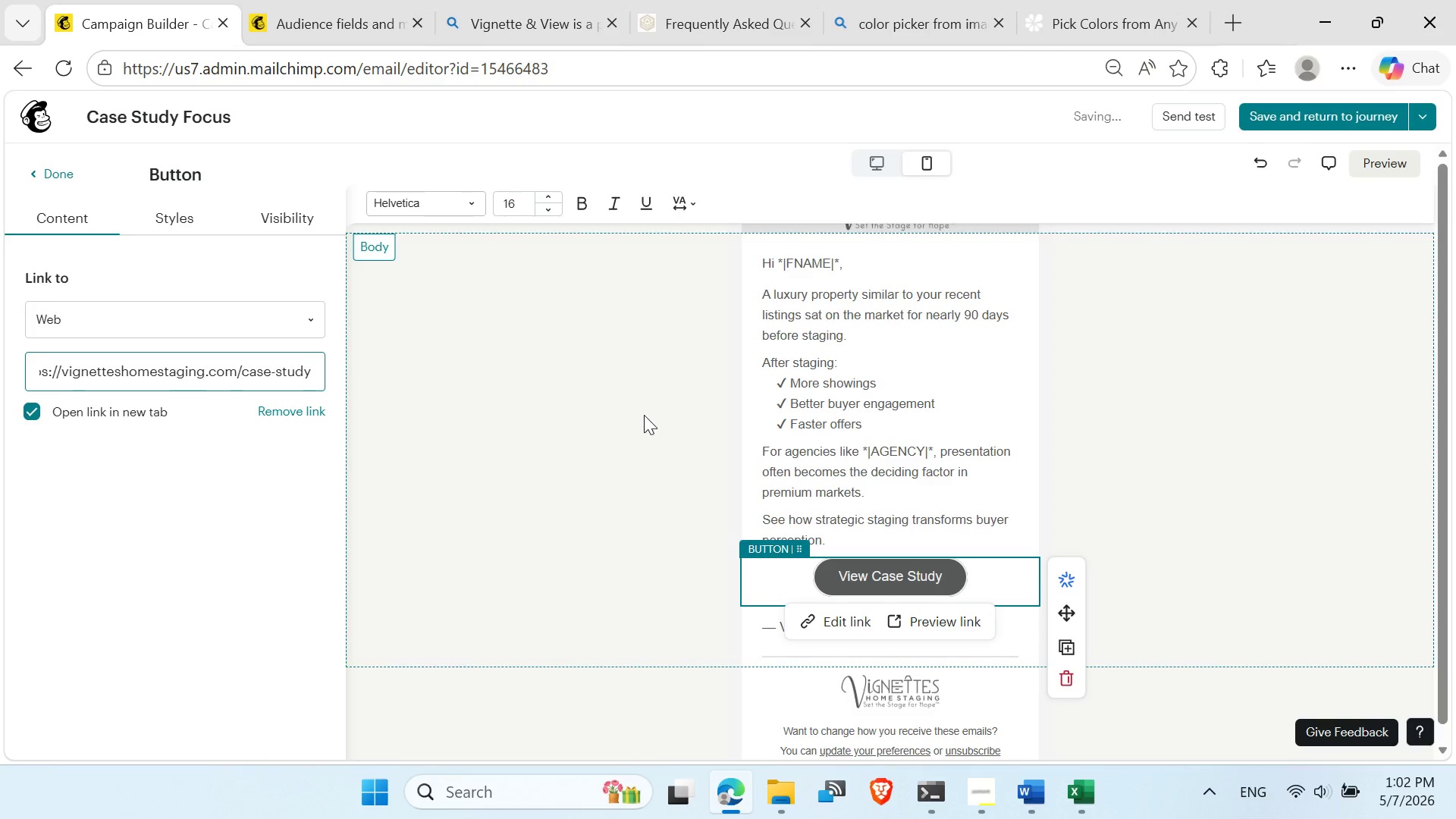 
left_click([643, 415])
 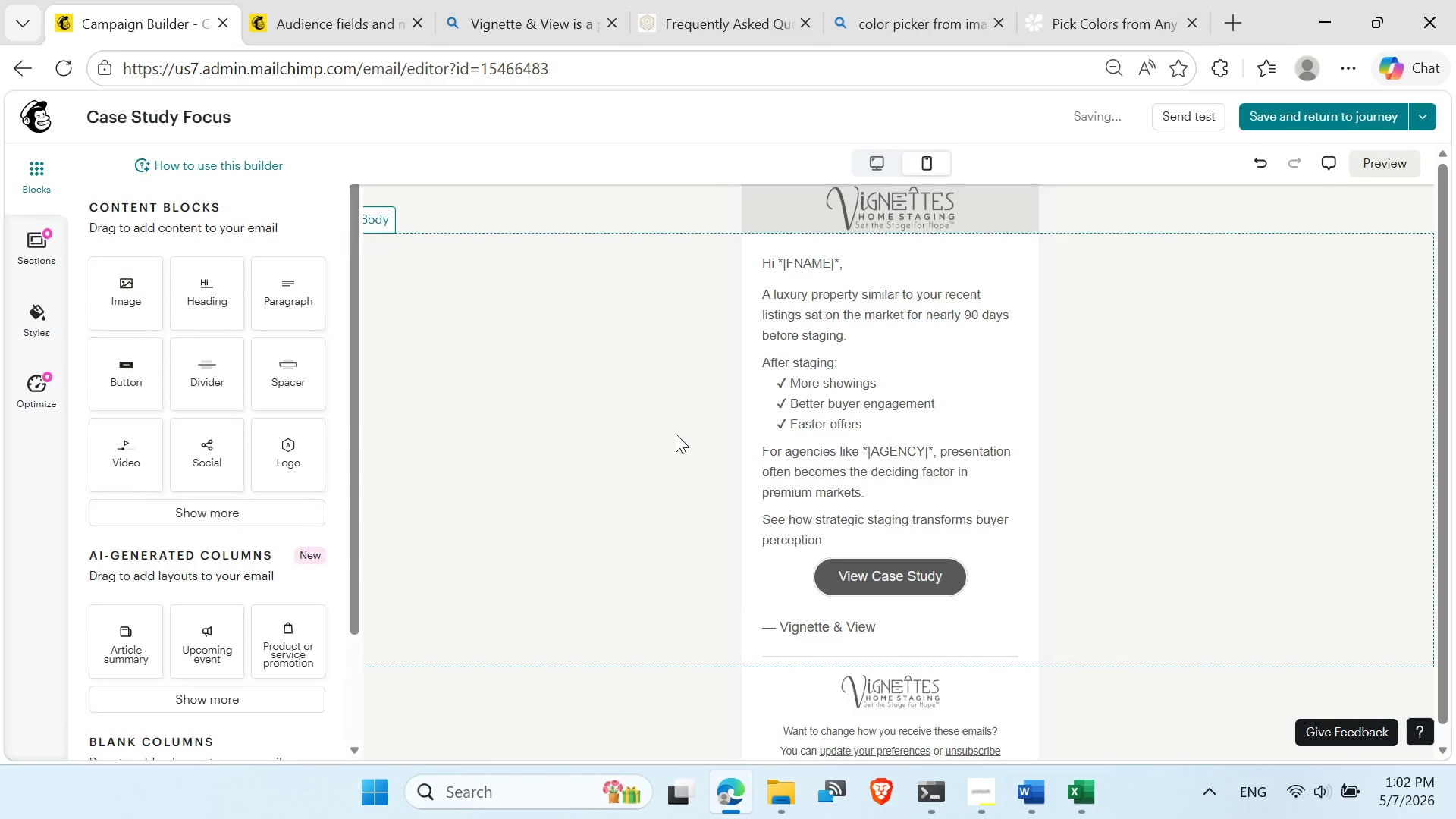 
scroll: coordinate [676, 434], scroll_direction: up, amount: 2.0
 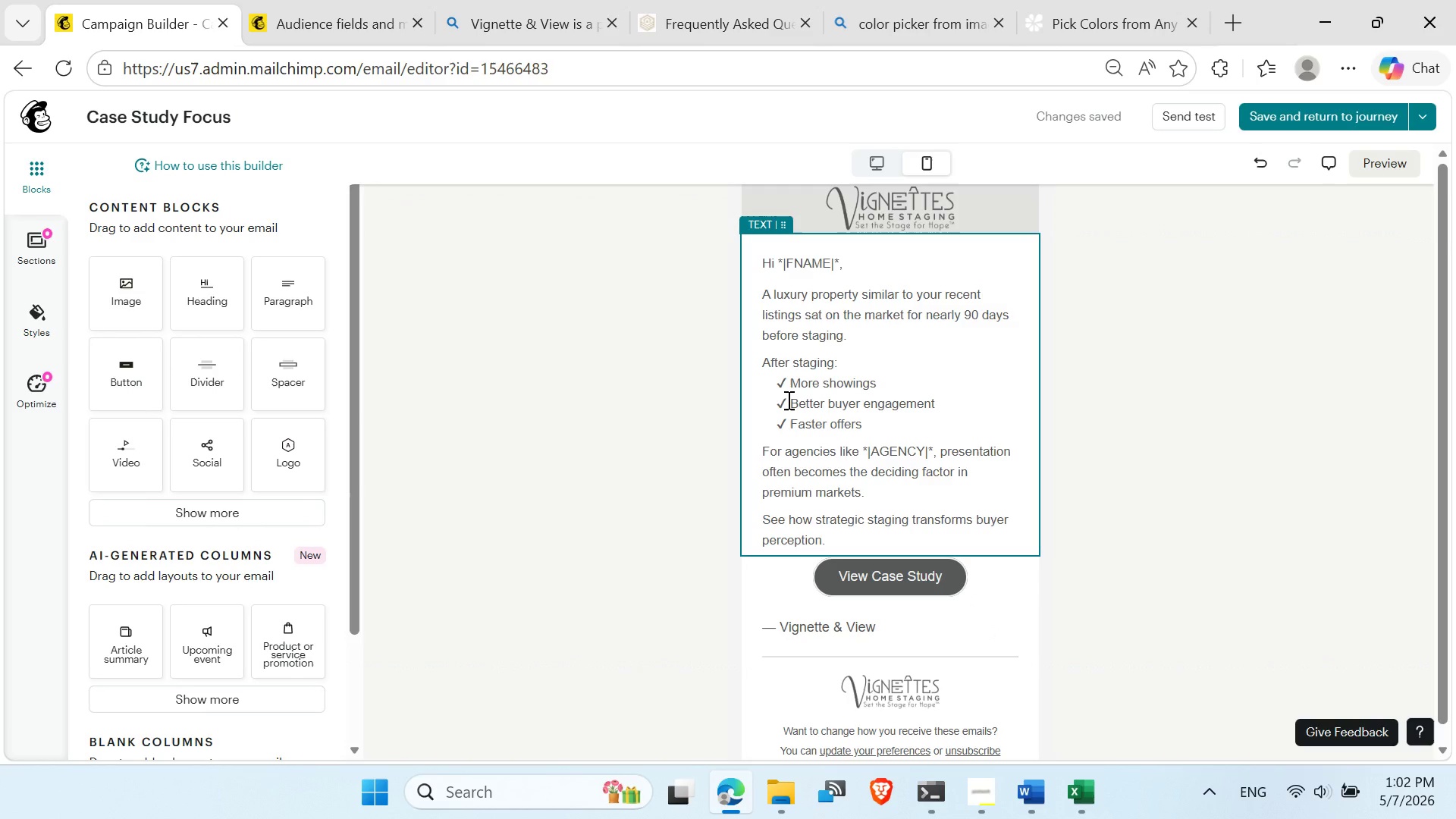 
scroll: coordinate [795, 404], scroll_direction: down, amount: 2.0
 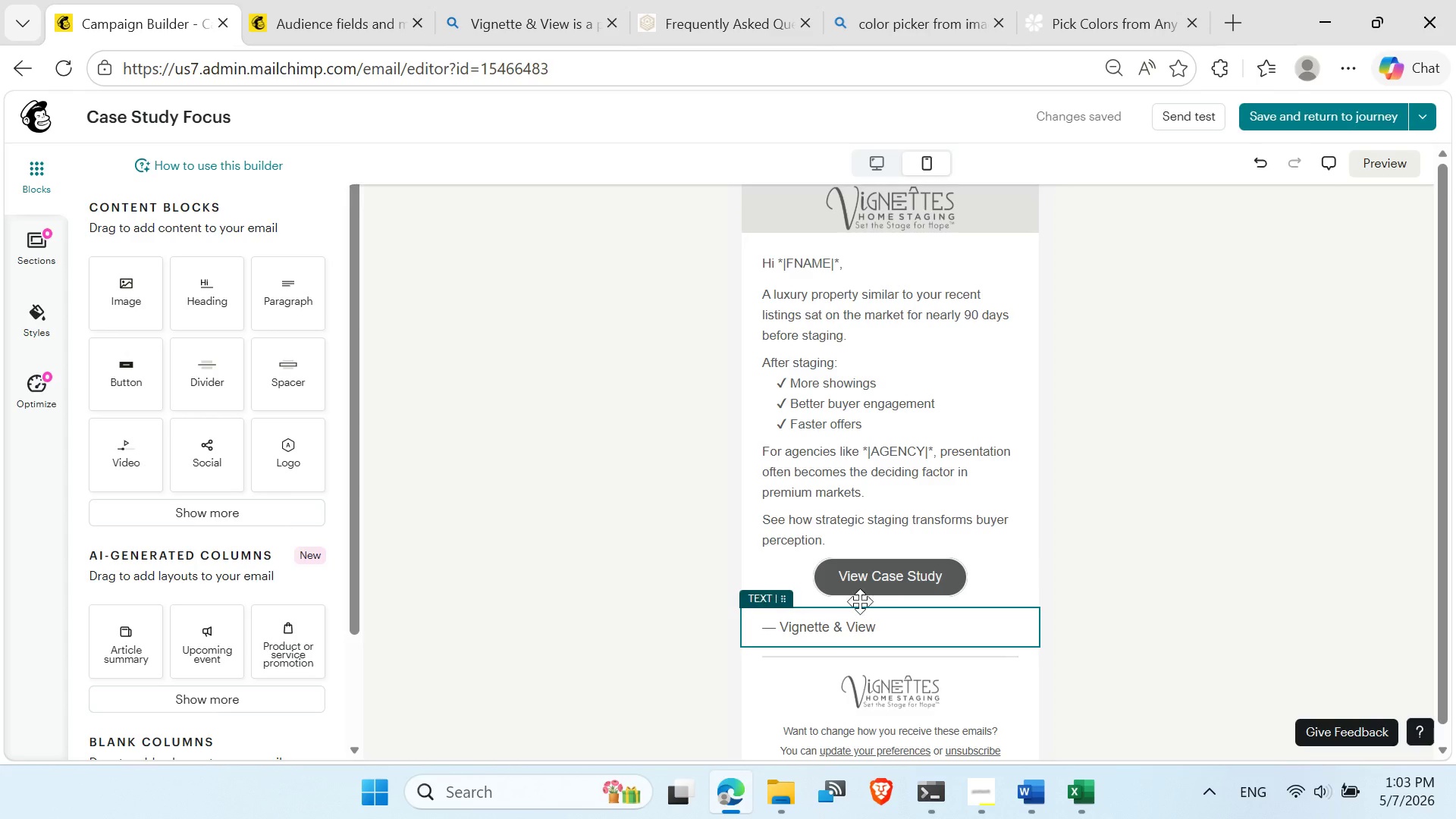 
left_click([1131, 516])
 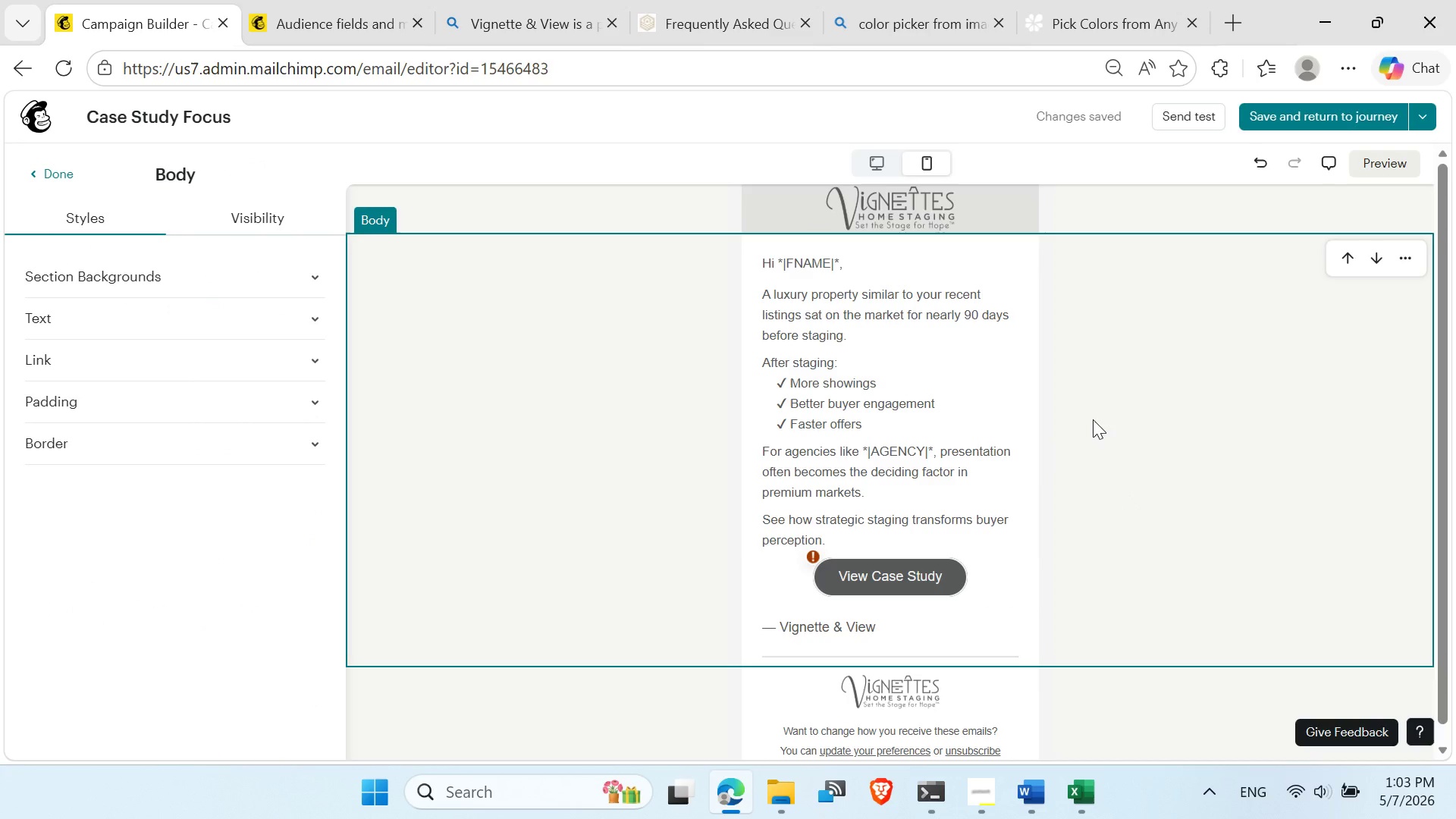 
scroll: coordinate [1015, 483], scroll_direction: down, amount: 1.0
 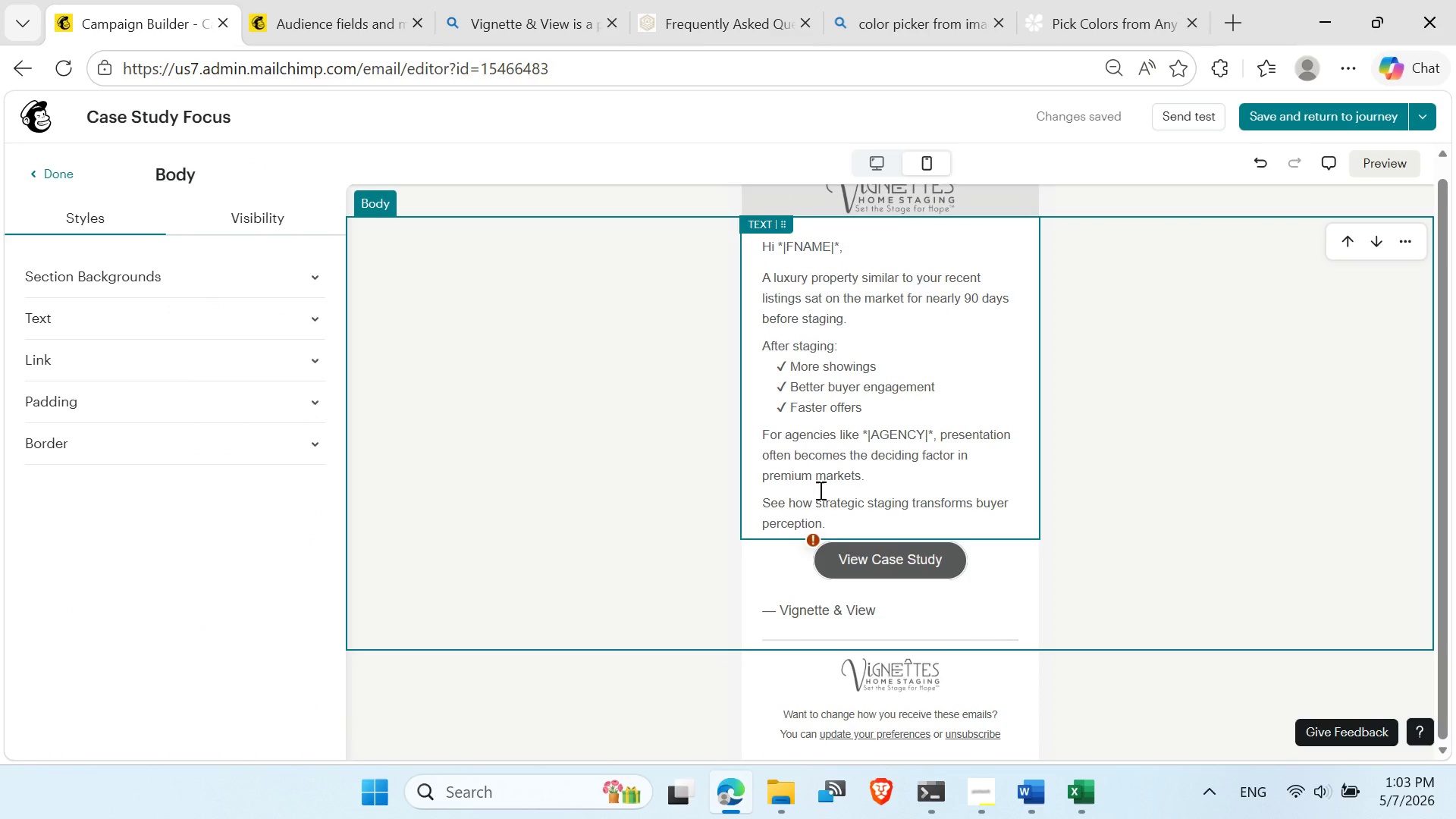 
left_click([818, 491])
 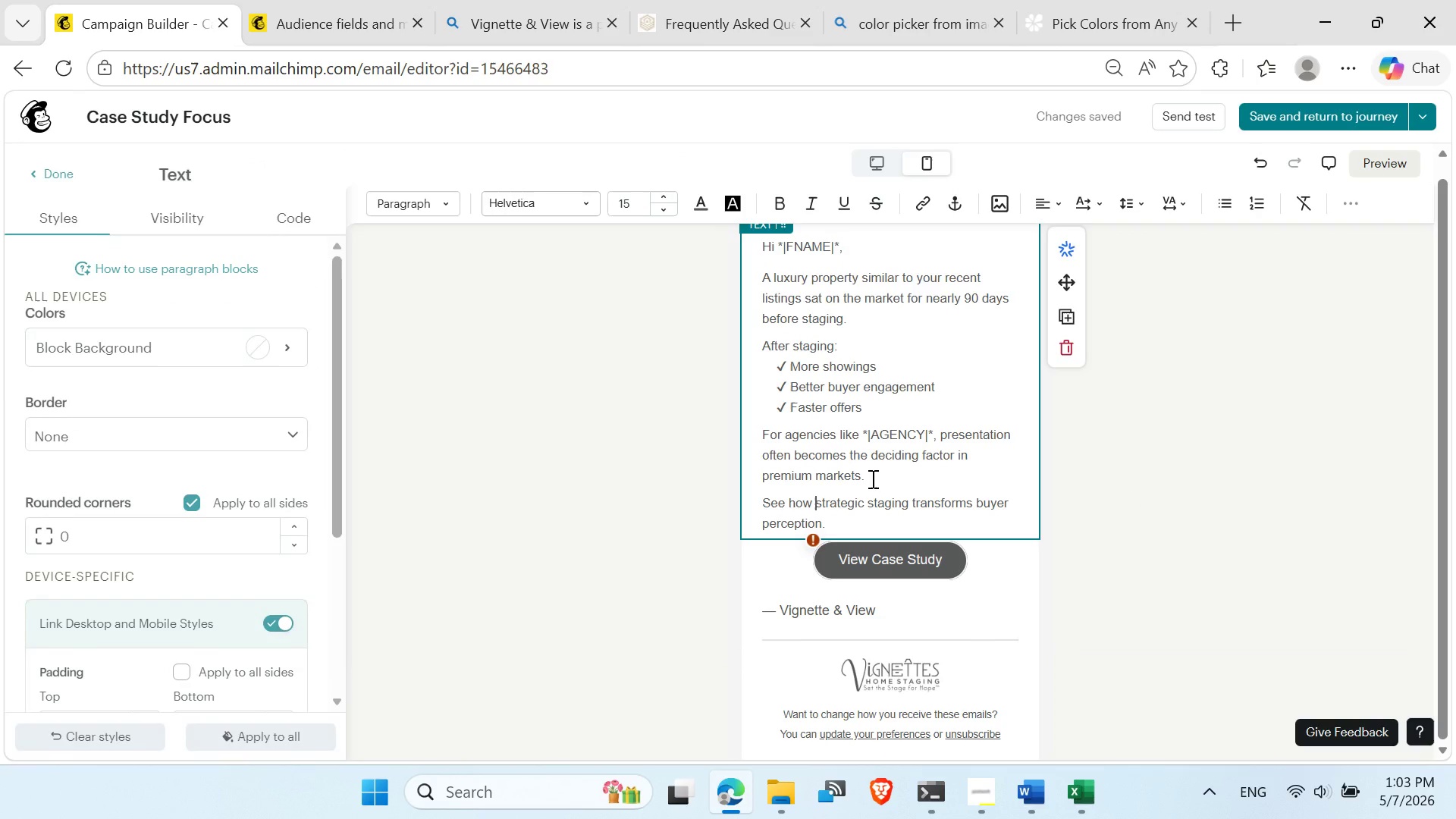 
left_click([871, 479])
 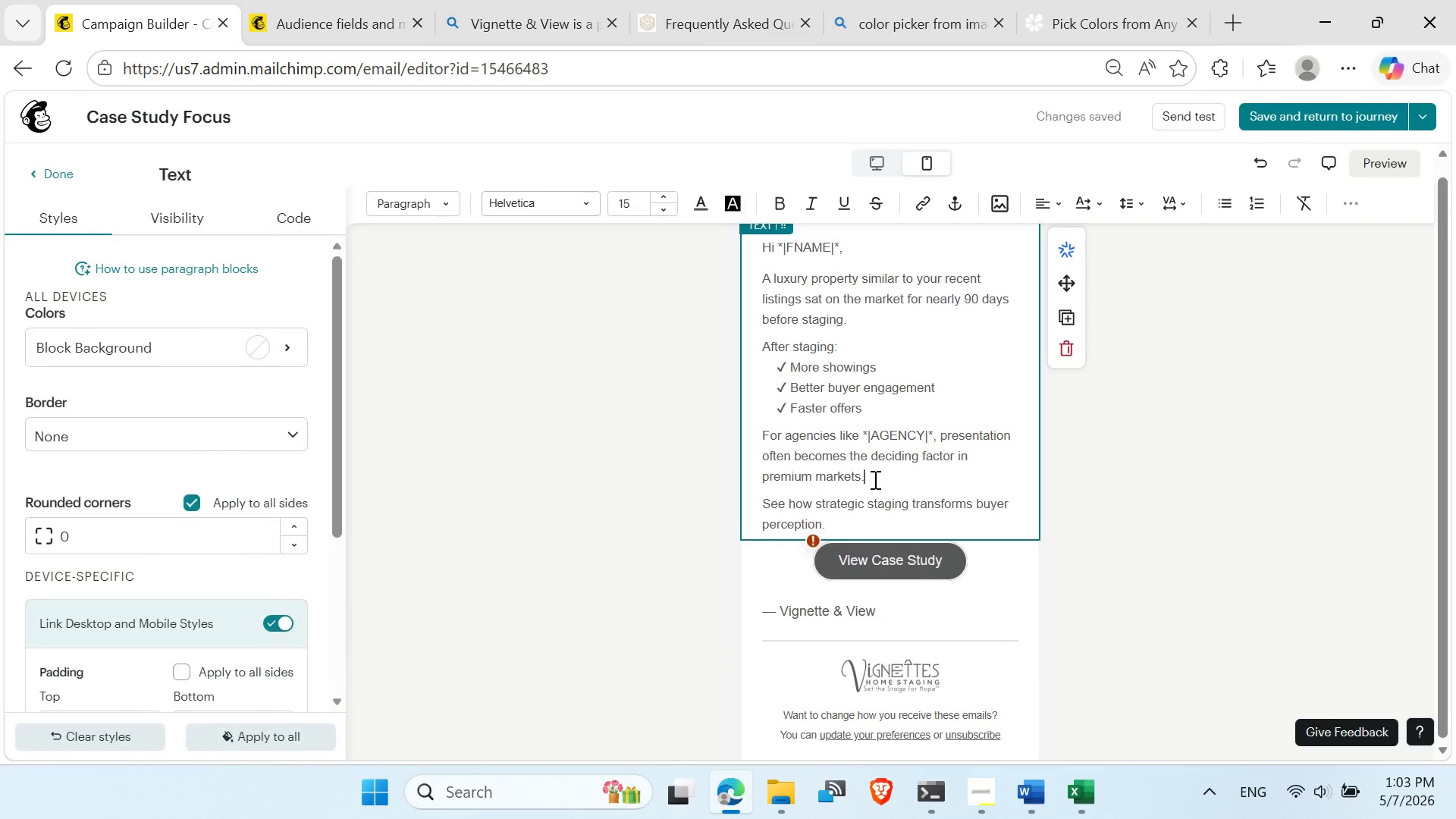 
scroll: coordinate [874, 476], scroll_direction: up, amount: 4.0
 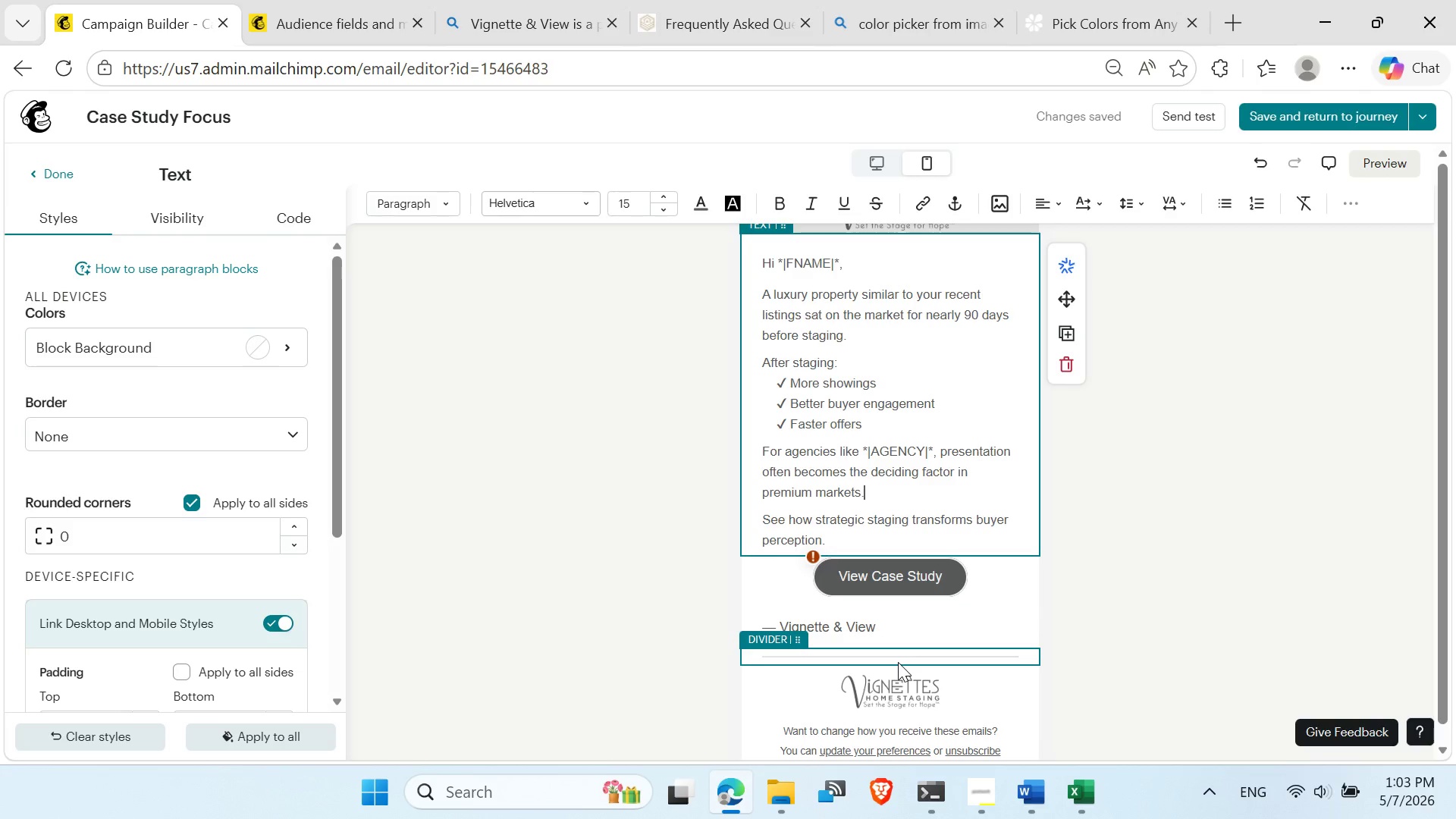 
left_click([1134, 497])
 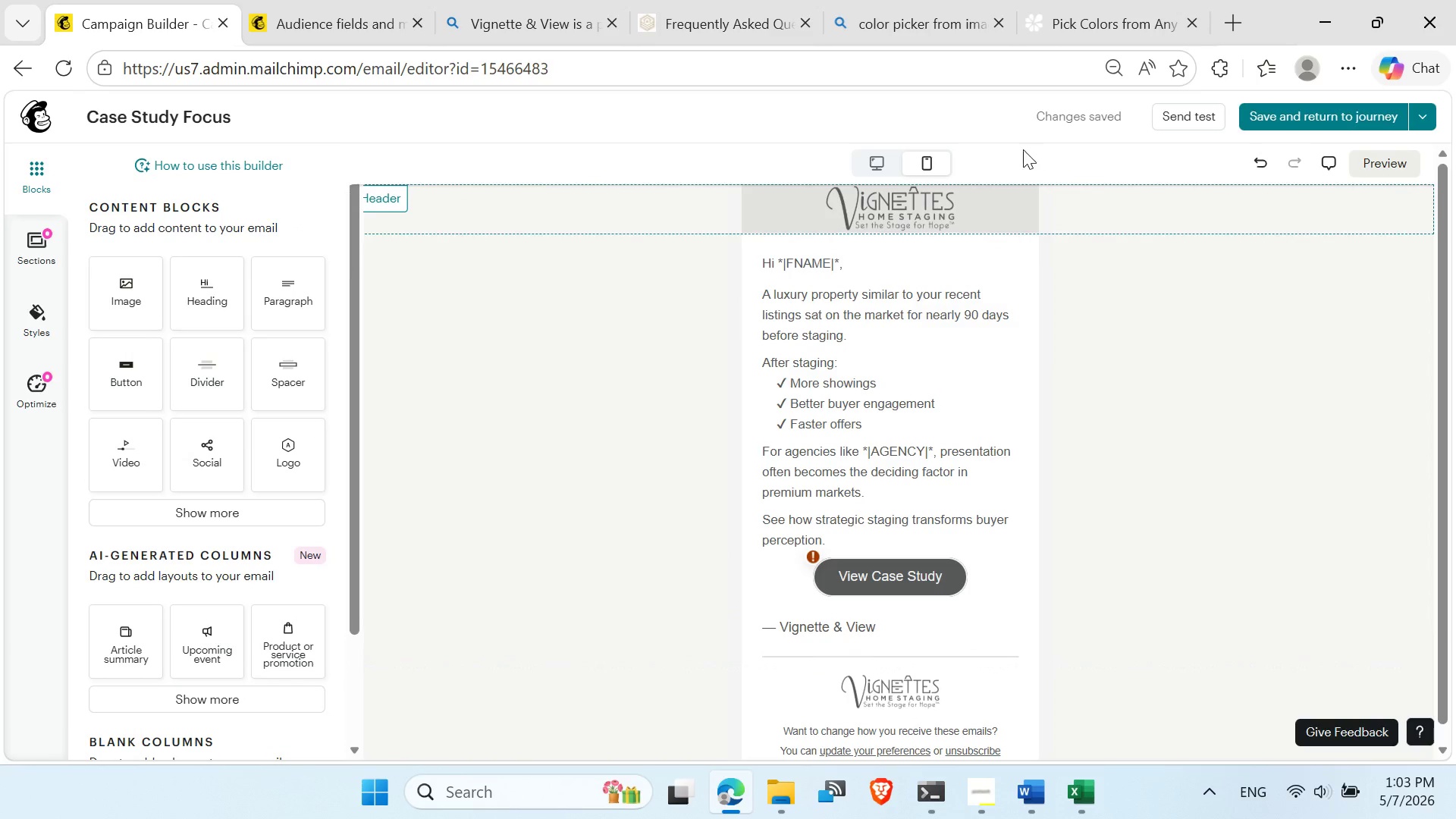 
scroll: coordinate [902, 663], scroll_direction: none, amount: 0.0
 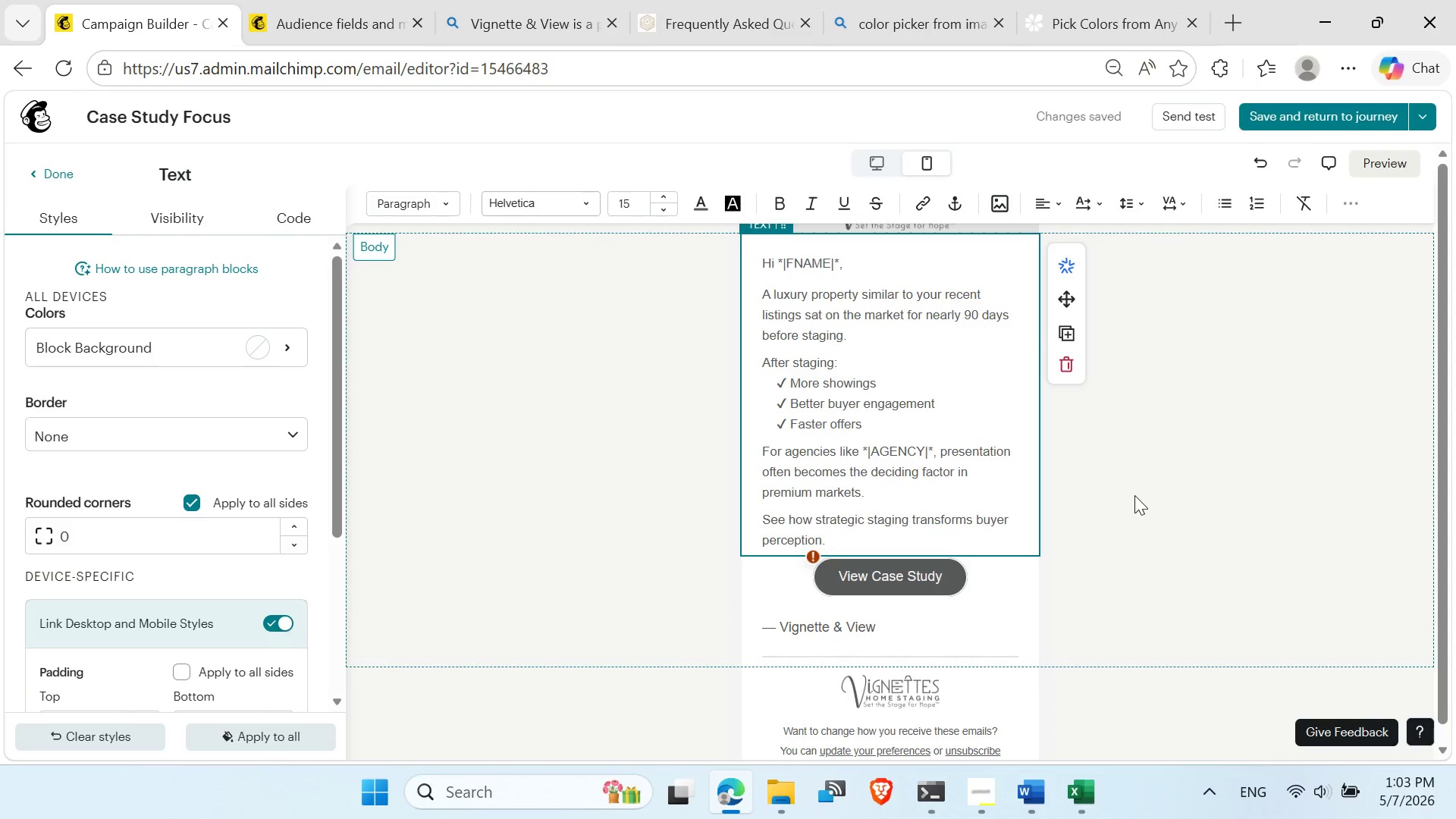 
left_click([921, 114])
 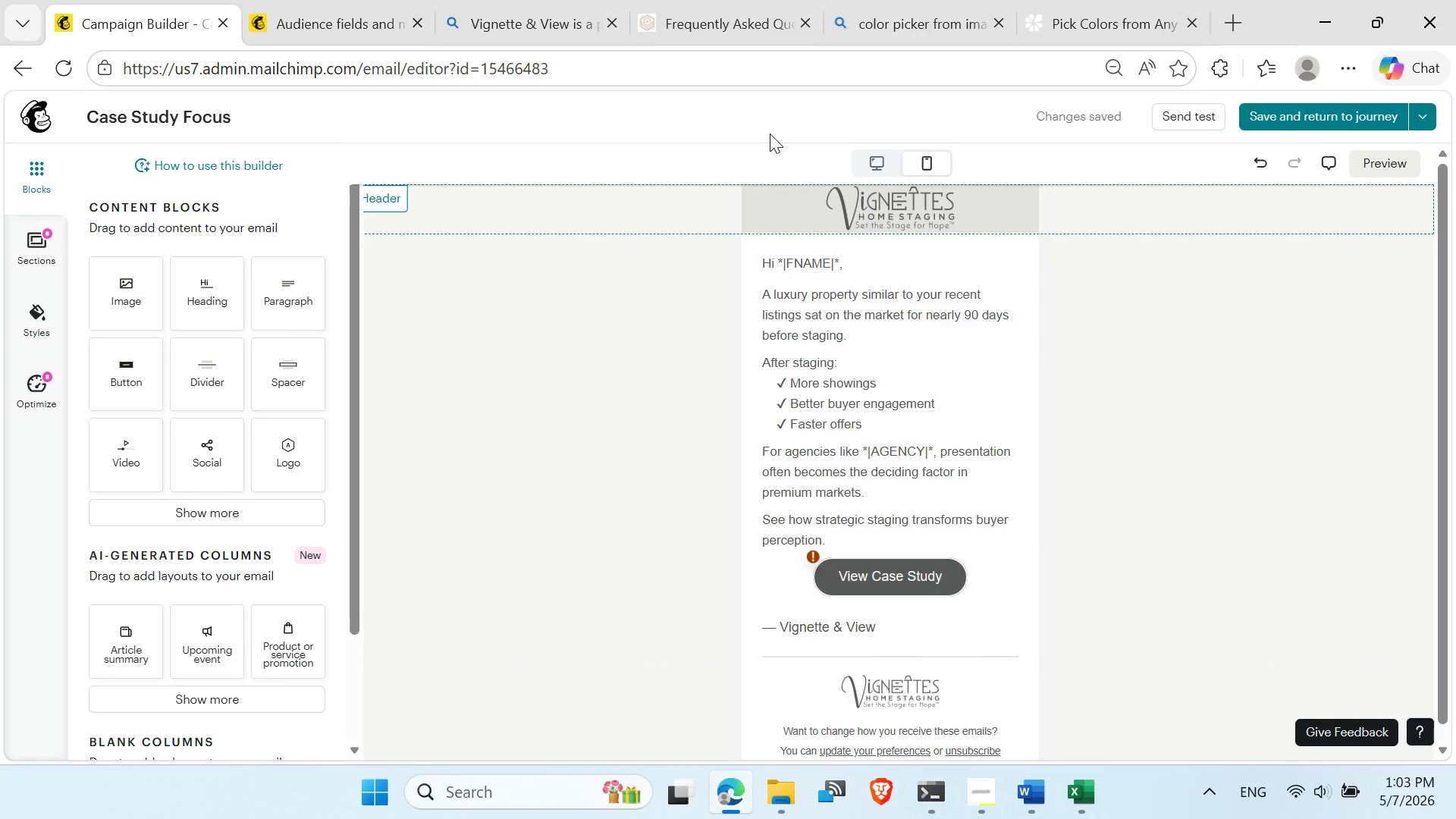 
wait(10.19)
 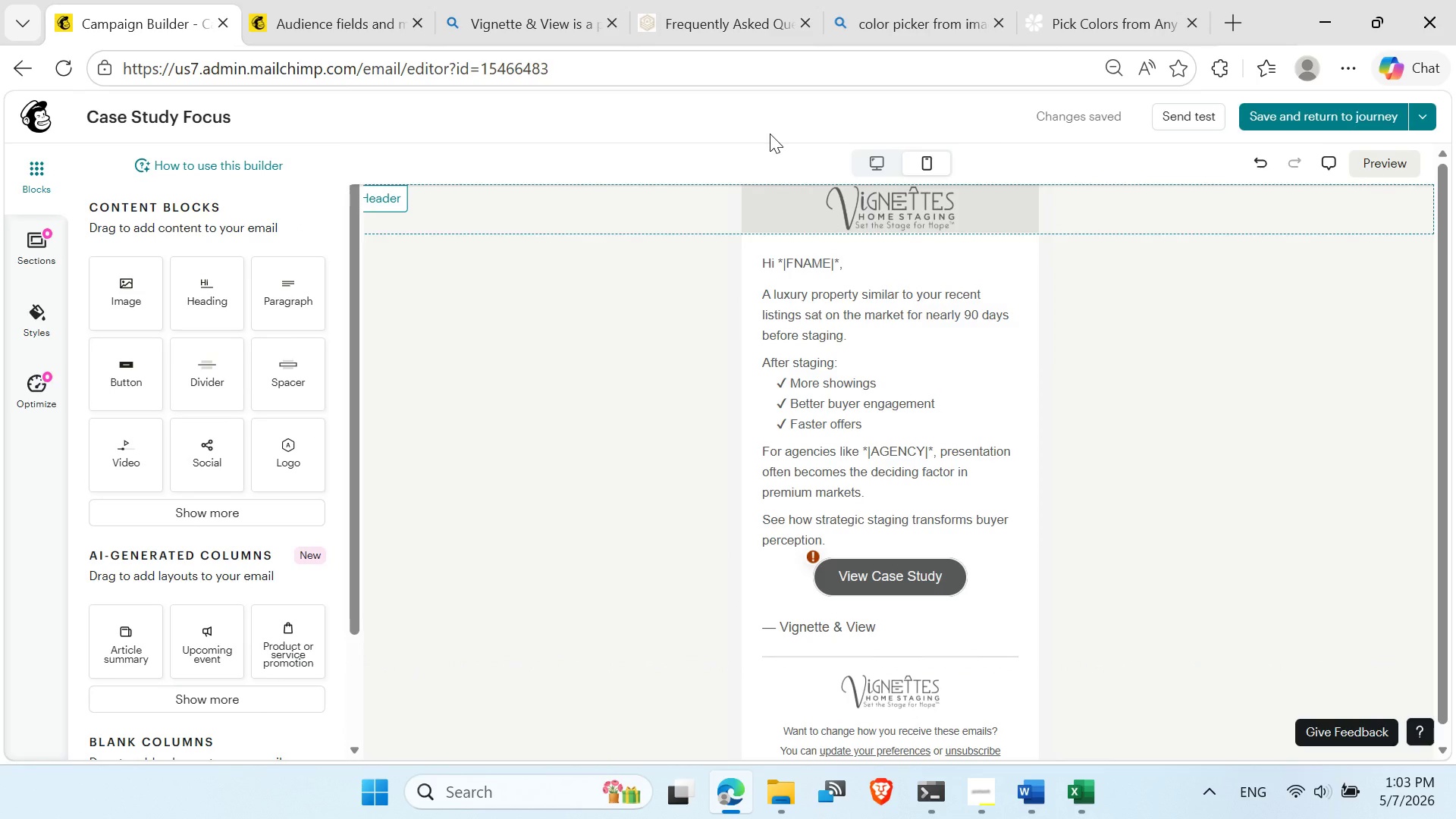 
left_click([811, 557])
 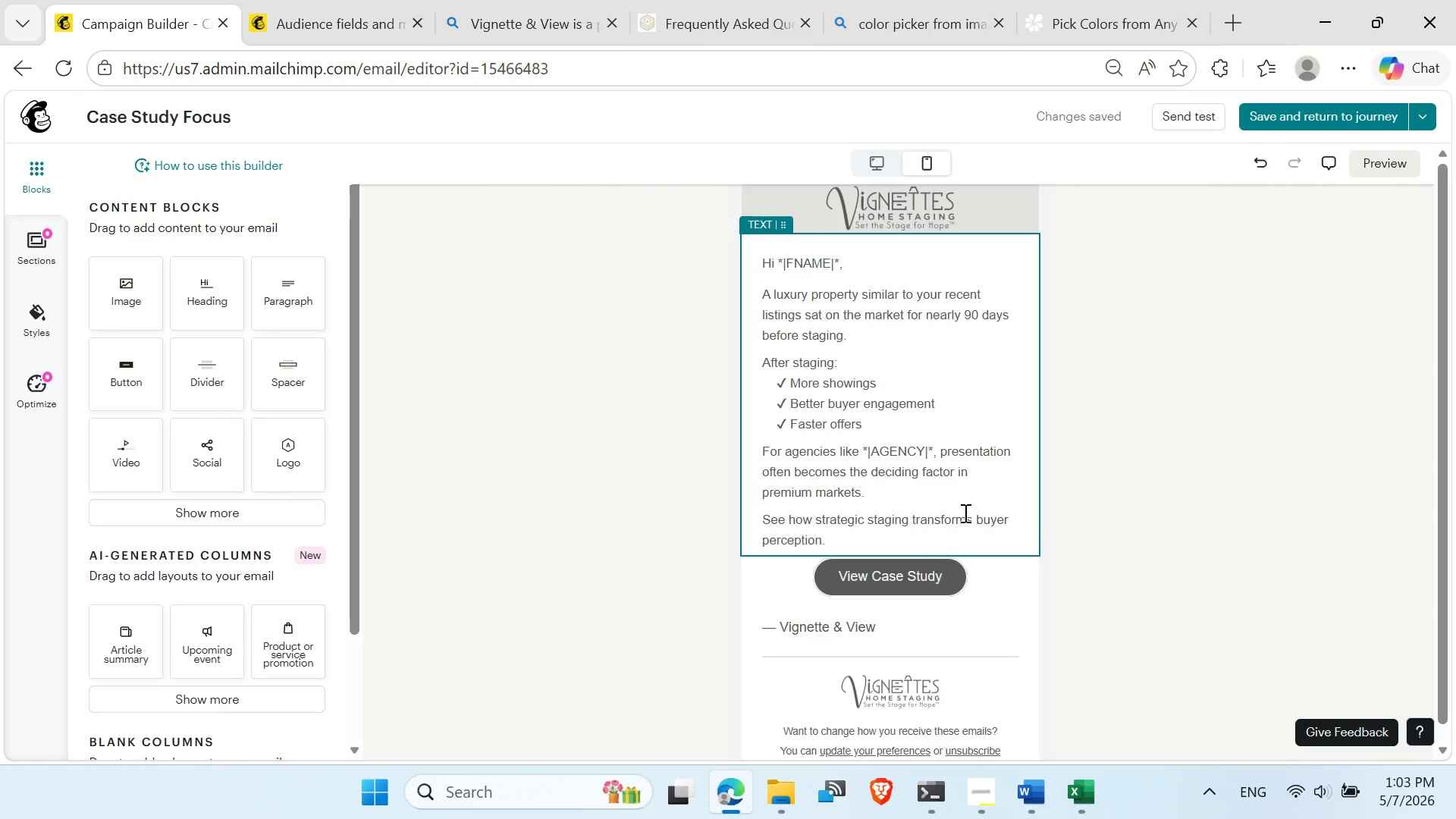 
wait(7.03)
 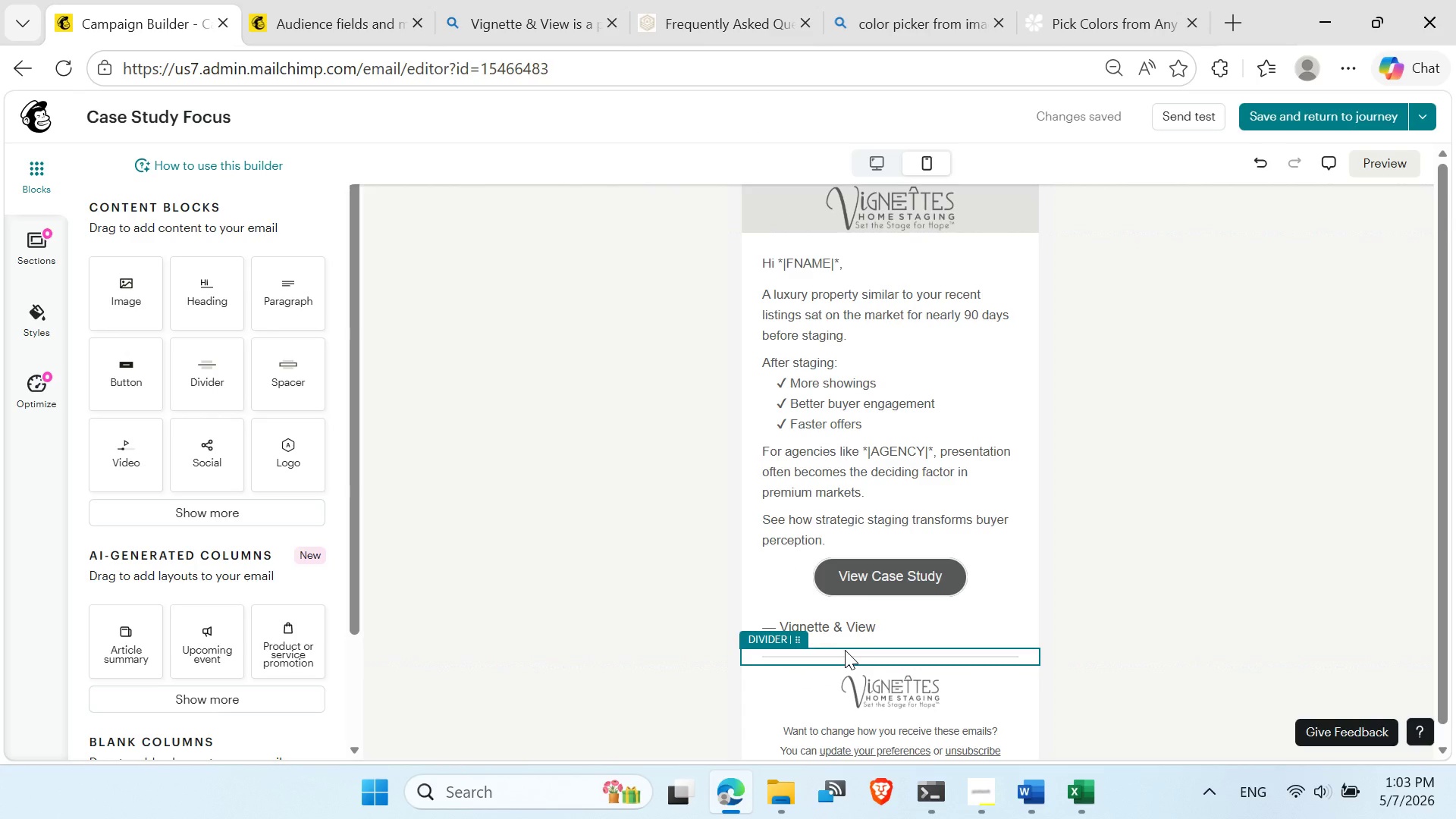 
scroll: coordinate [1103, 388], scroll_direction: up, amount: 1.0
 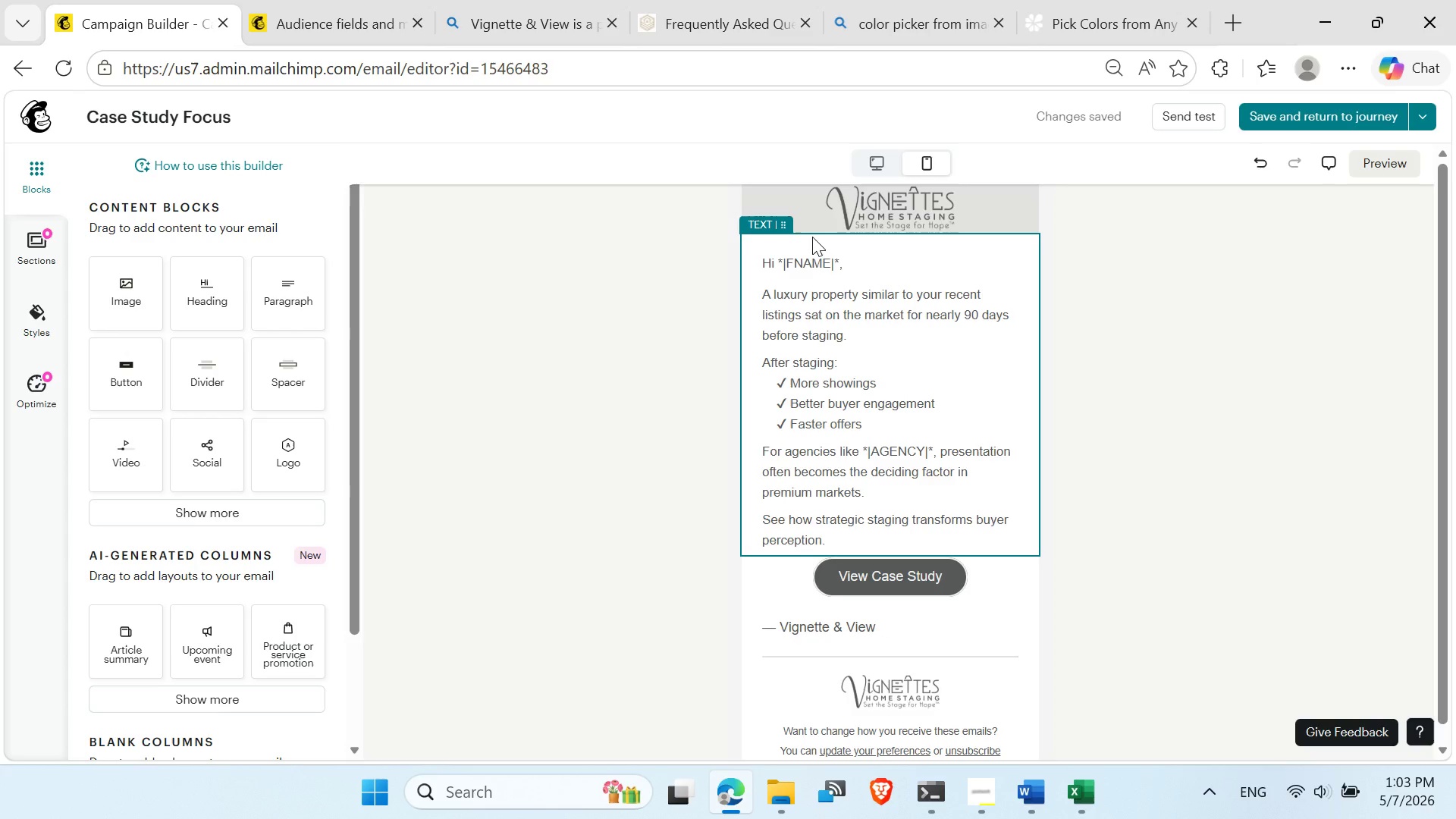 
left_click([808, 242])
 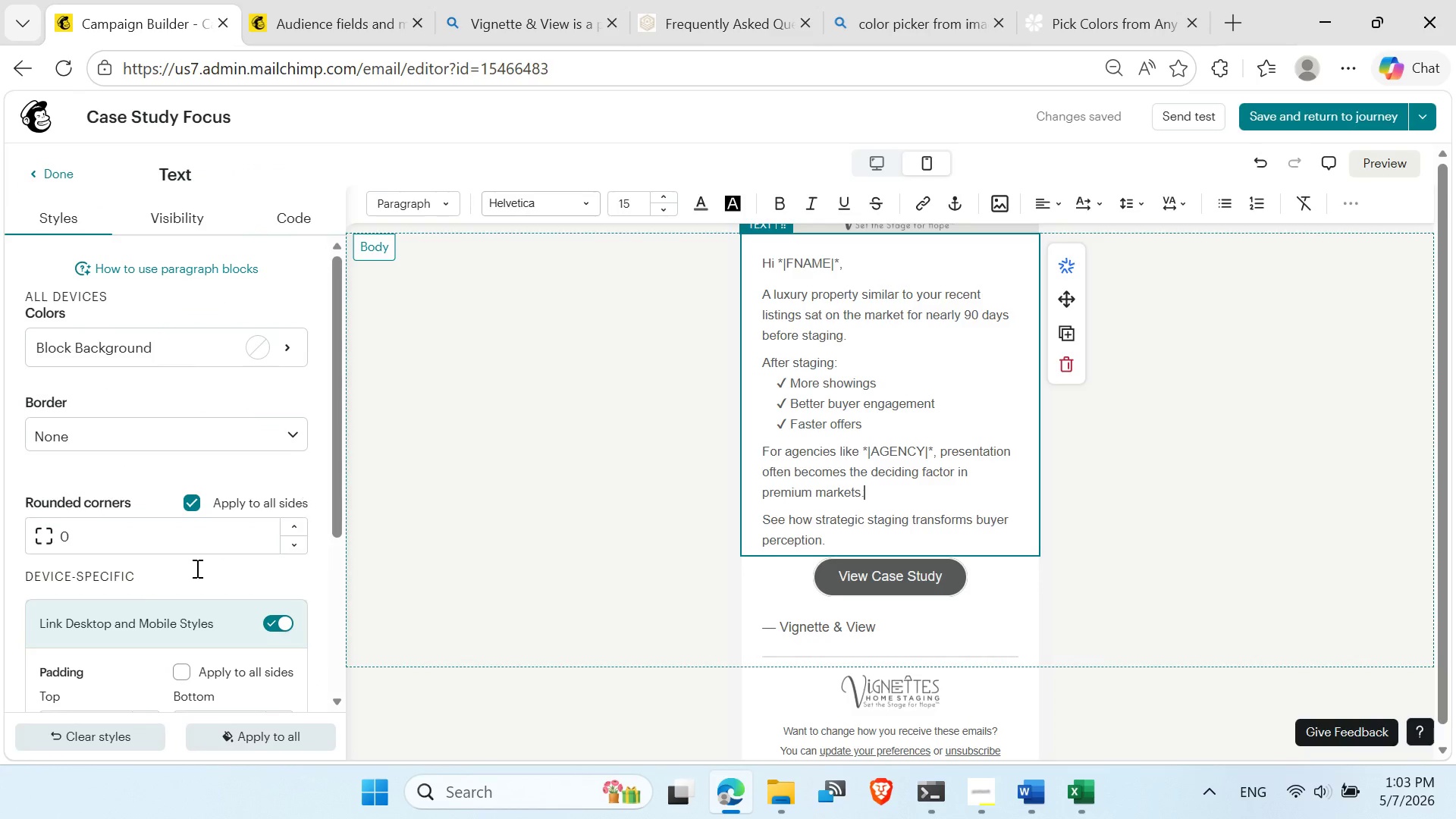 
scroll: coordinate [138, 637], scroll_direction: down, amount: 2.0
 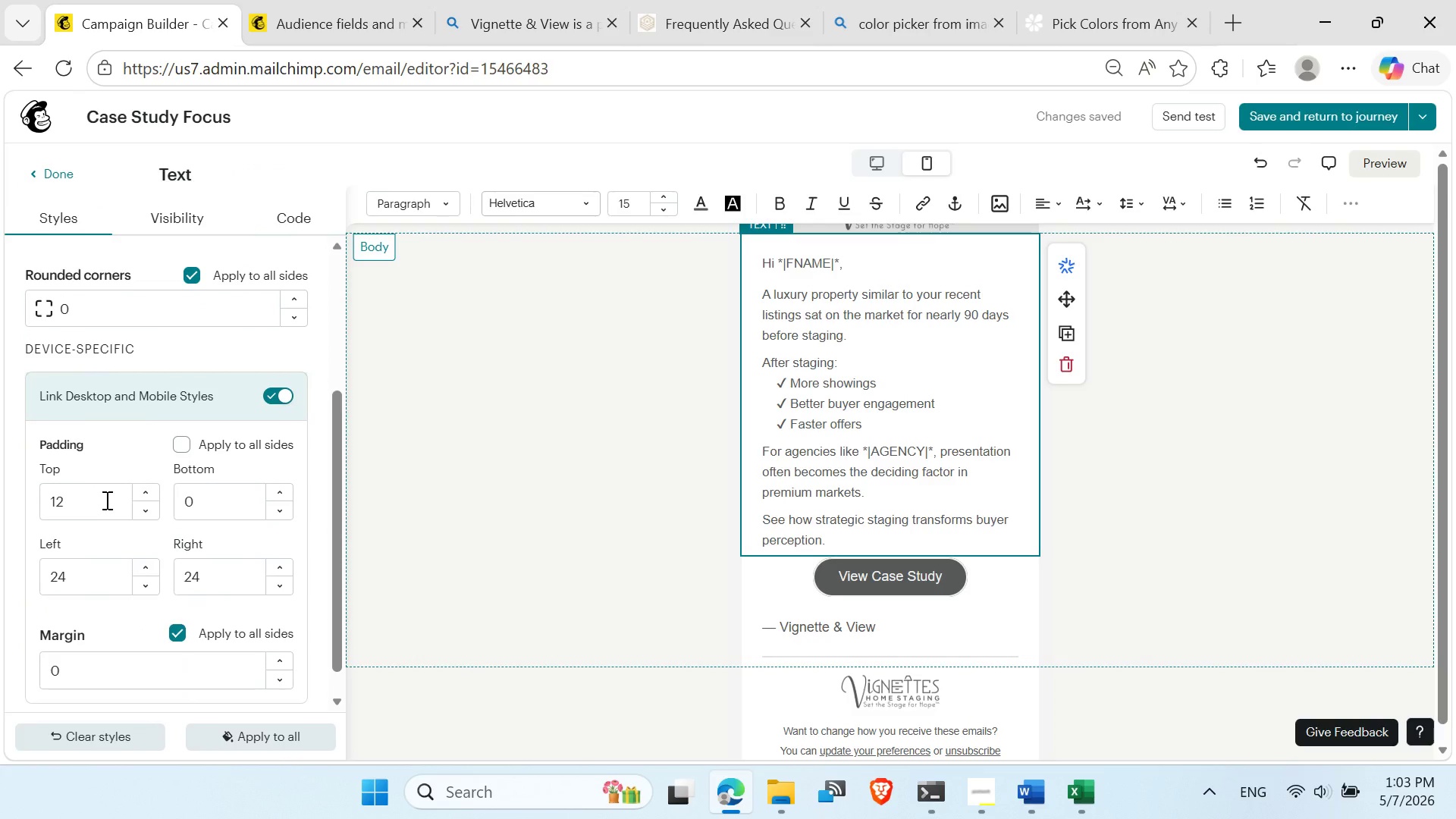 
left_click_drag(start_coordinate=[105, 500], to_coordinate=[27, 502])